 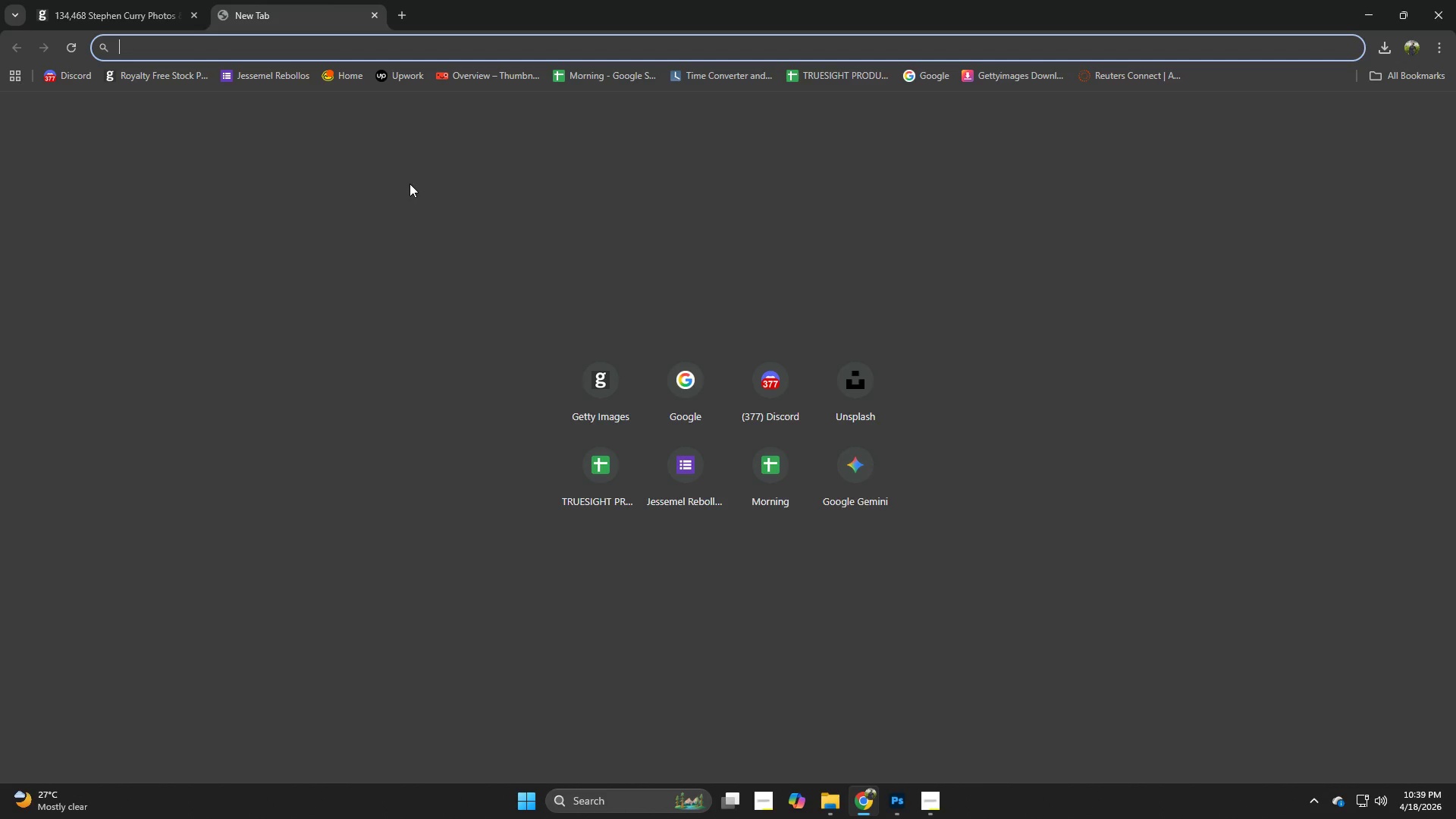 
type(ge)
 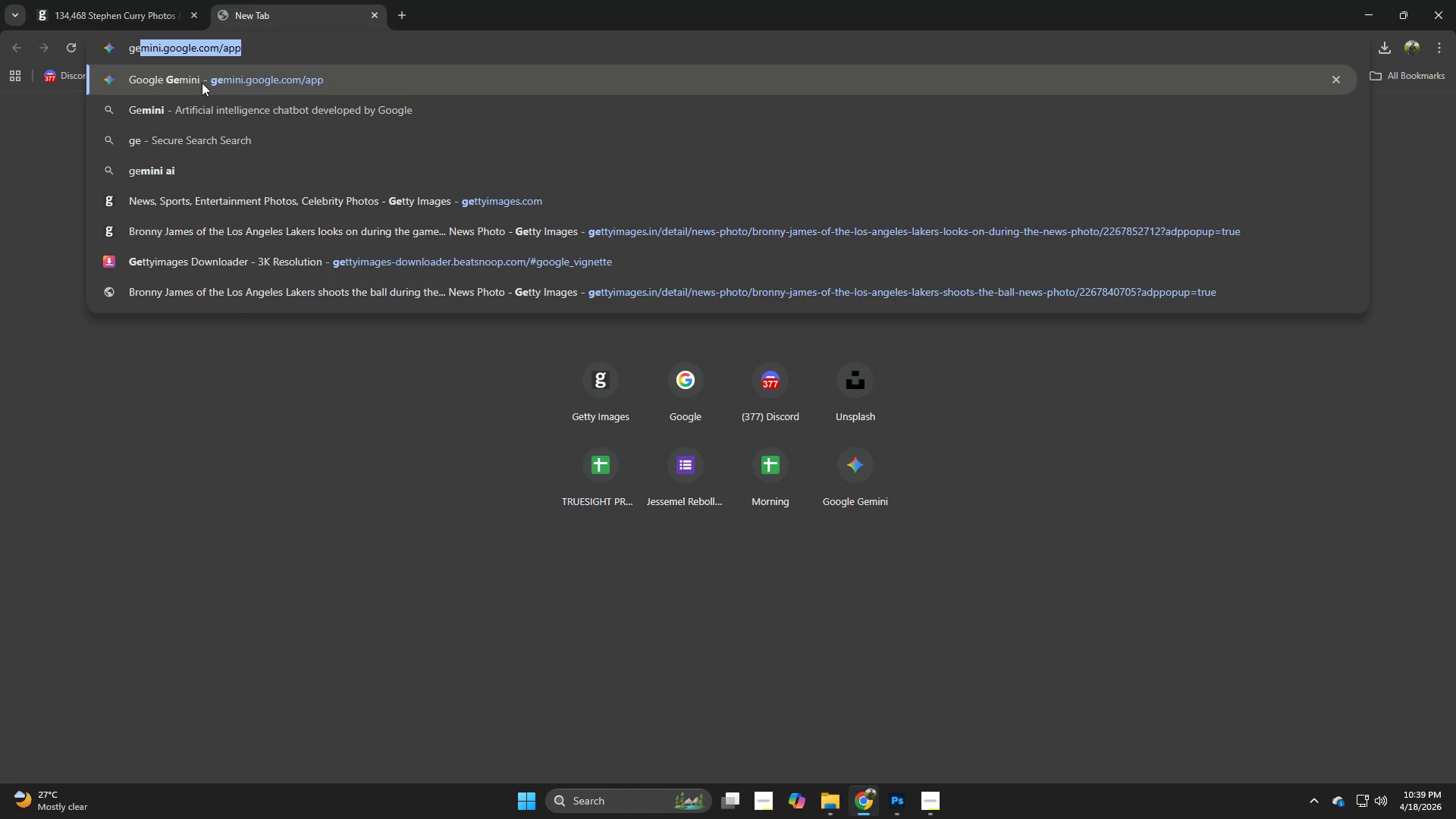 
type(tty)
 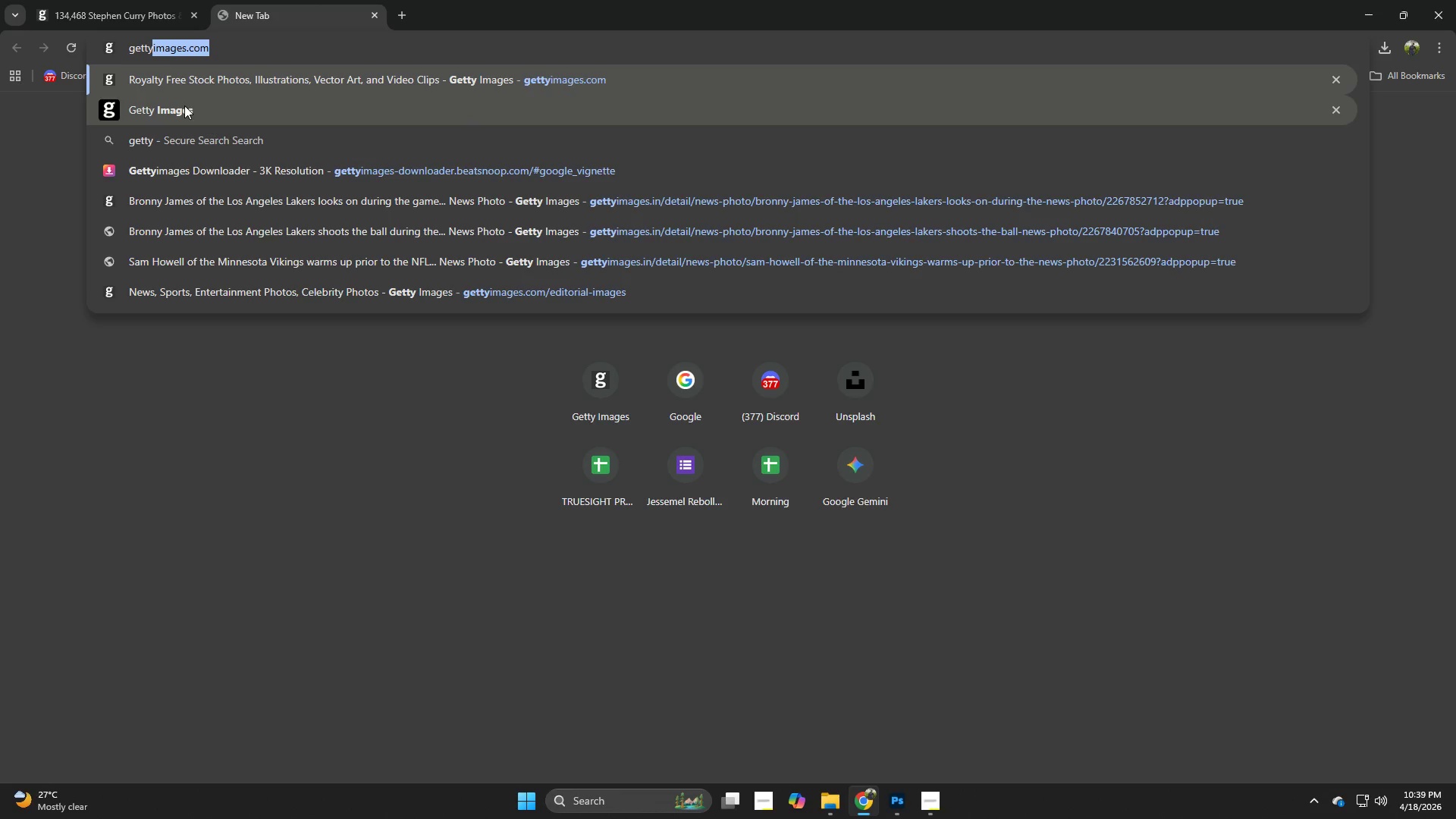 
left_click([184, 108])
 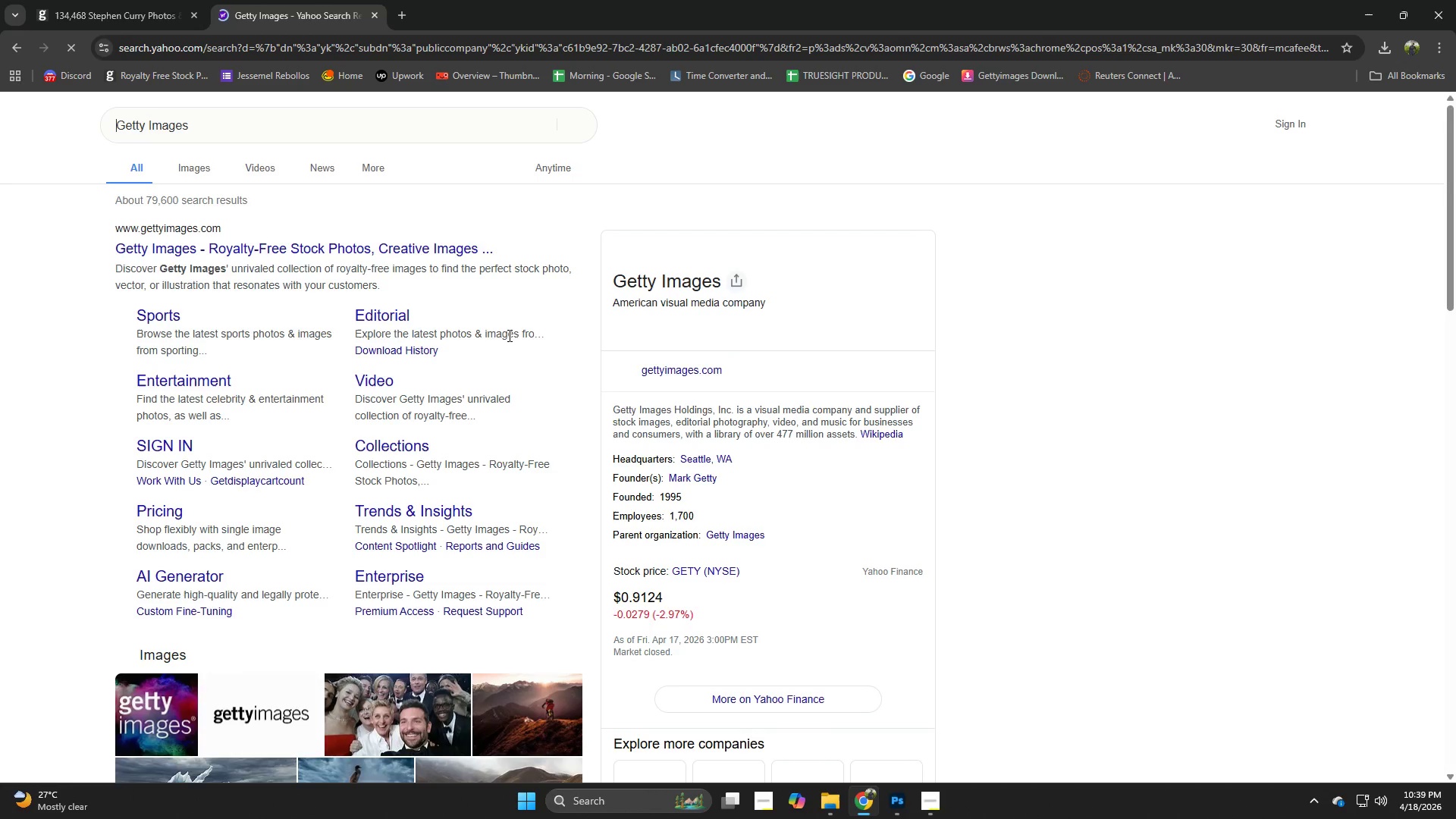 
left_click([246, 257])
 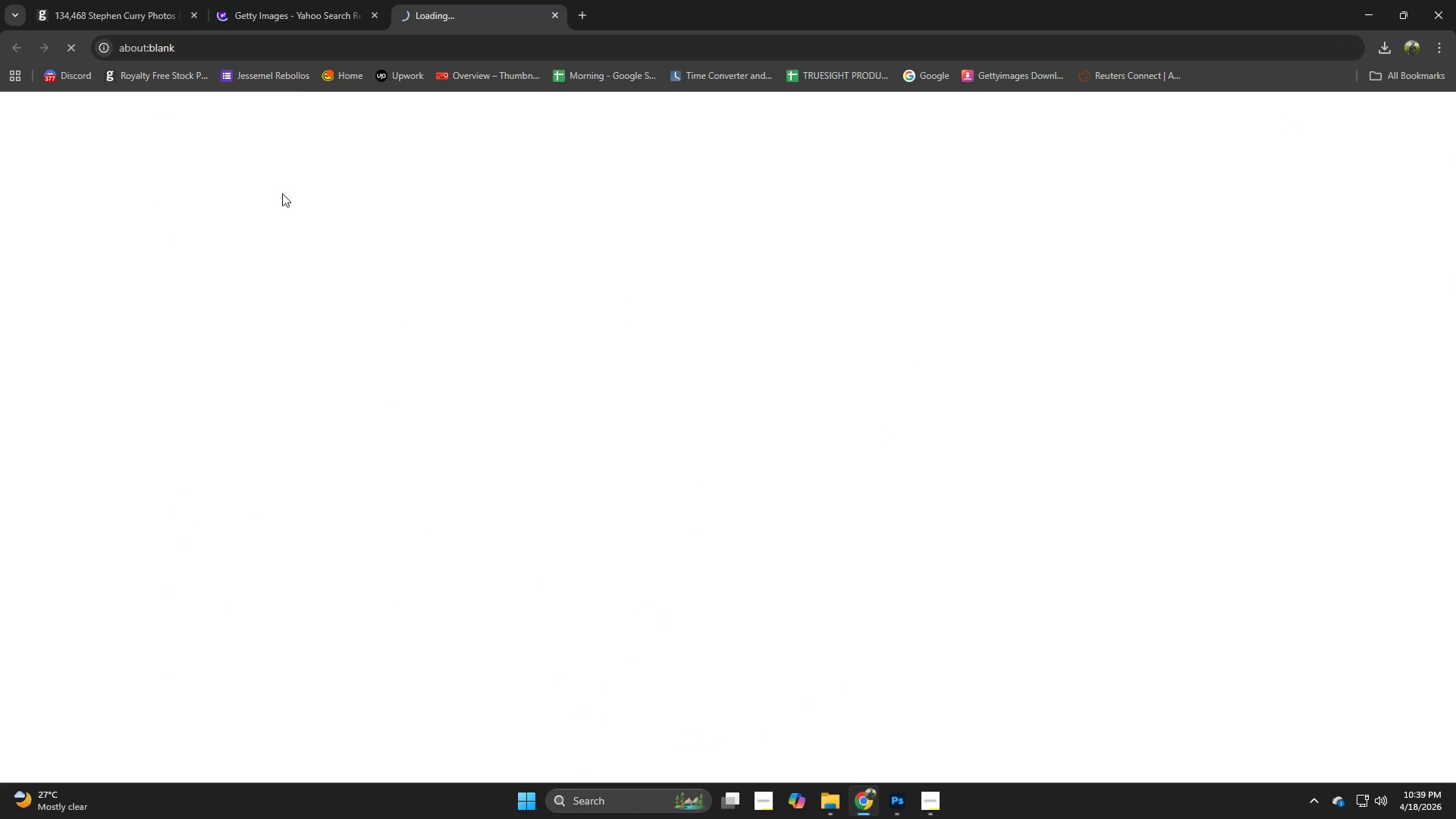 
left_click([275, 0])
 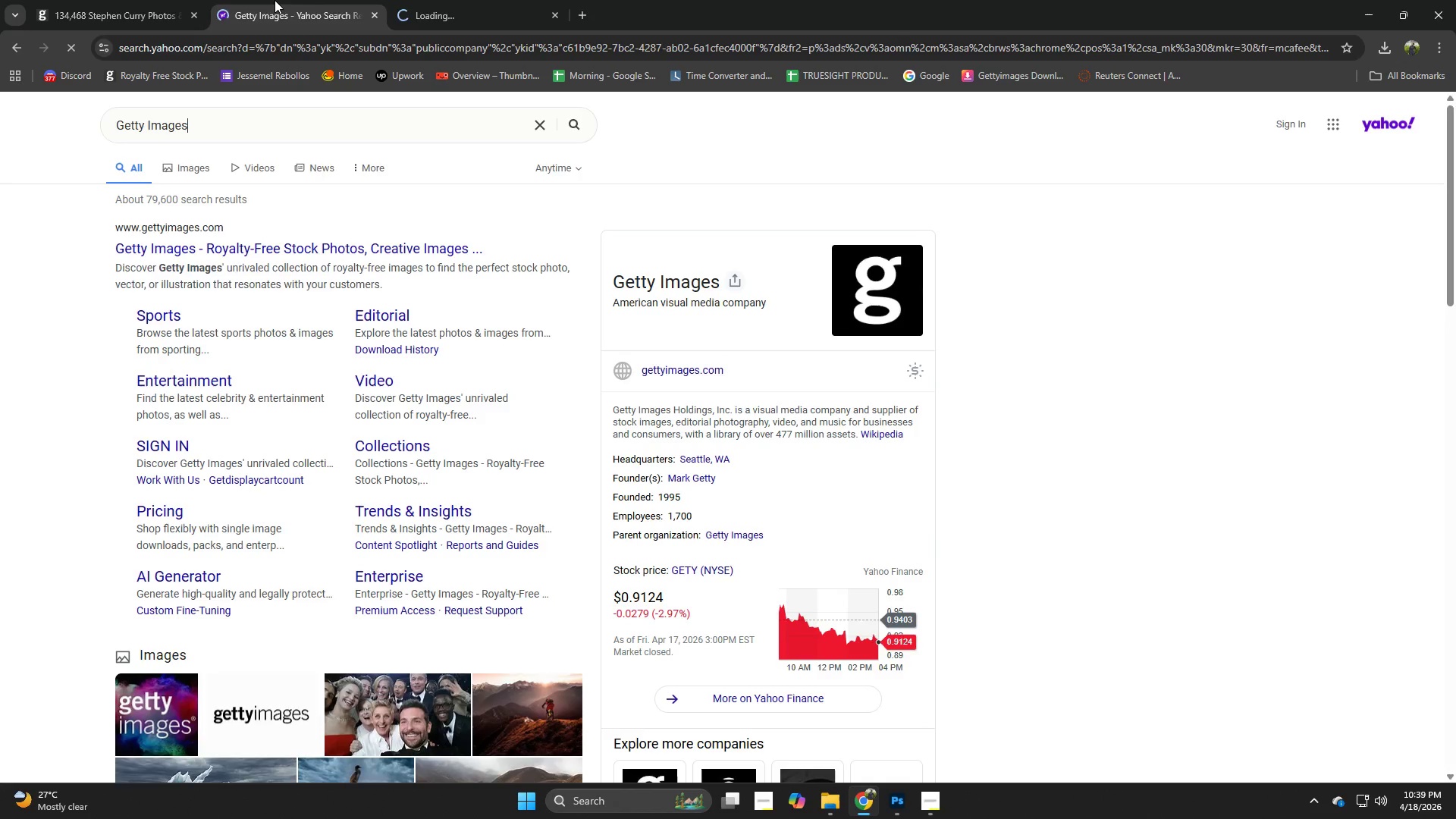 
key(Control+ControlLeft)
 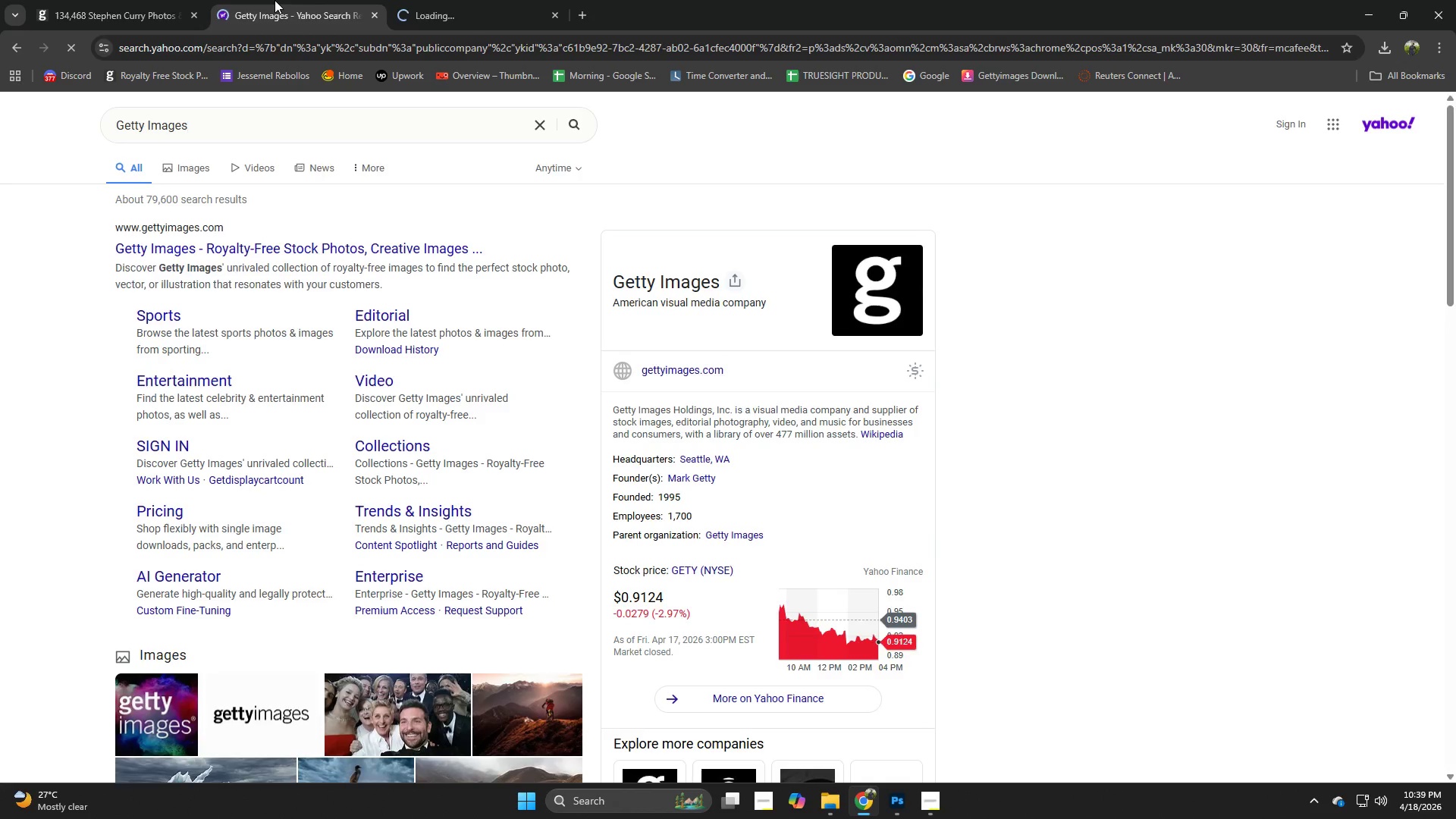 
key(Control+W)
 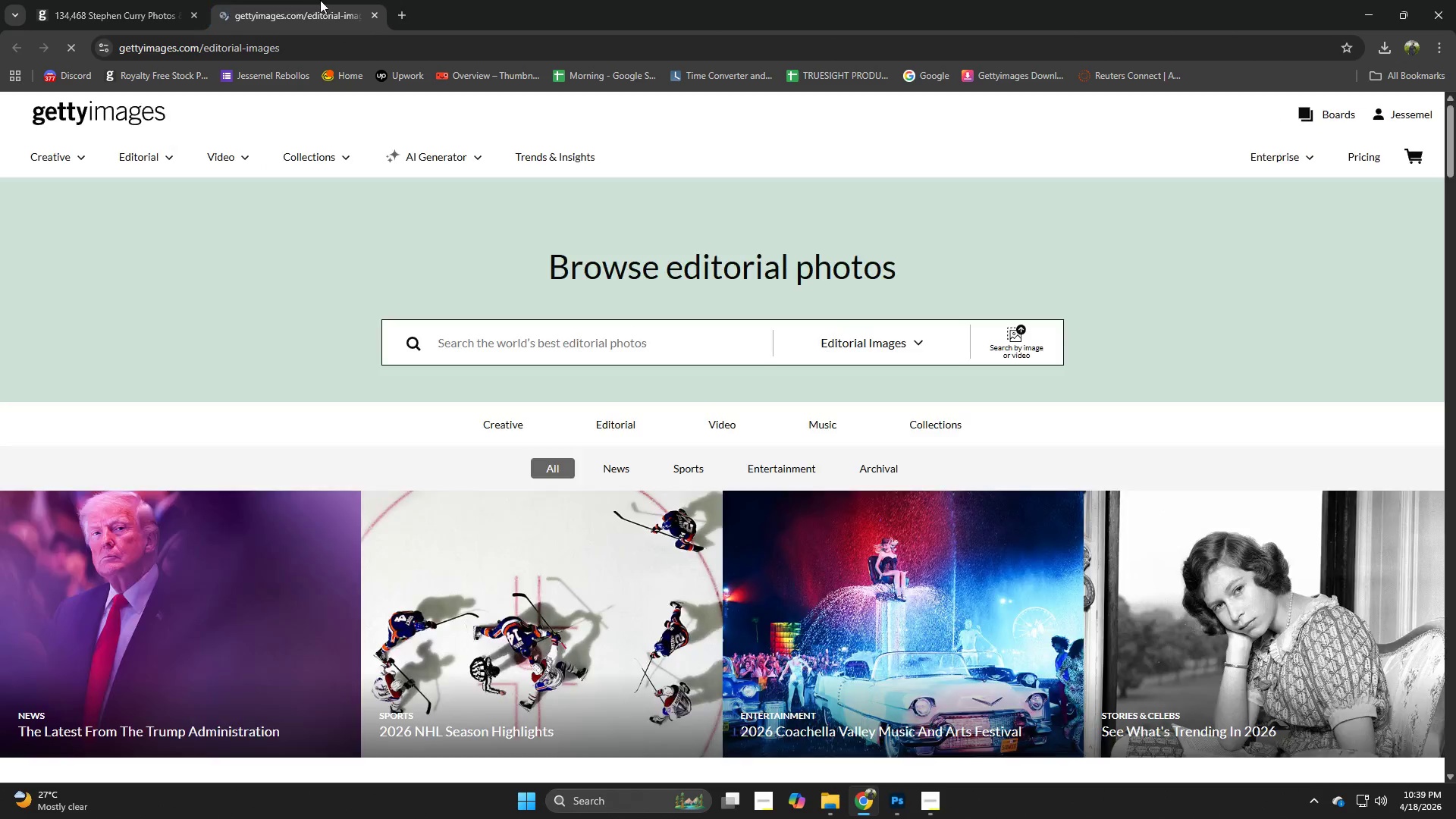 
left_click([305, 0])
 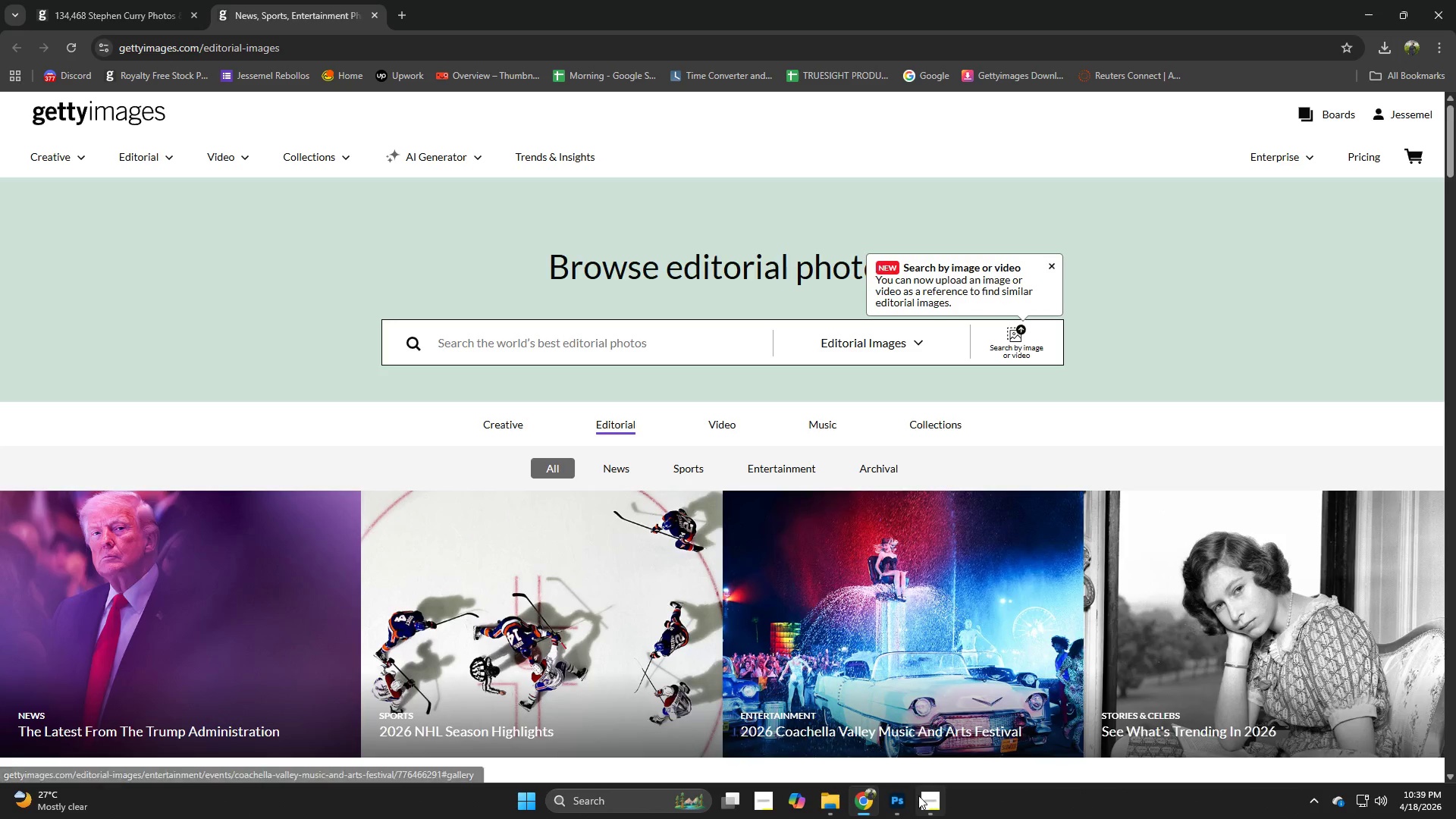 
left_click([905, 799])
 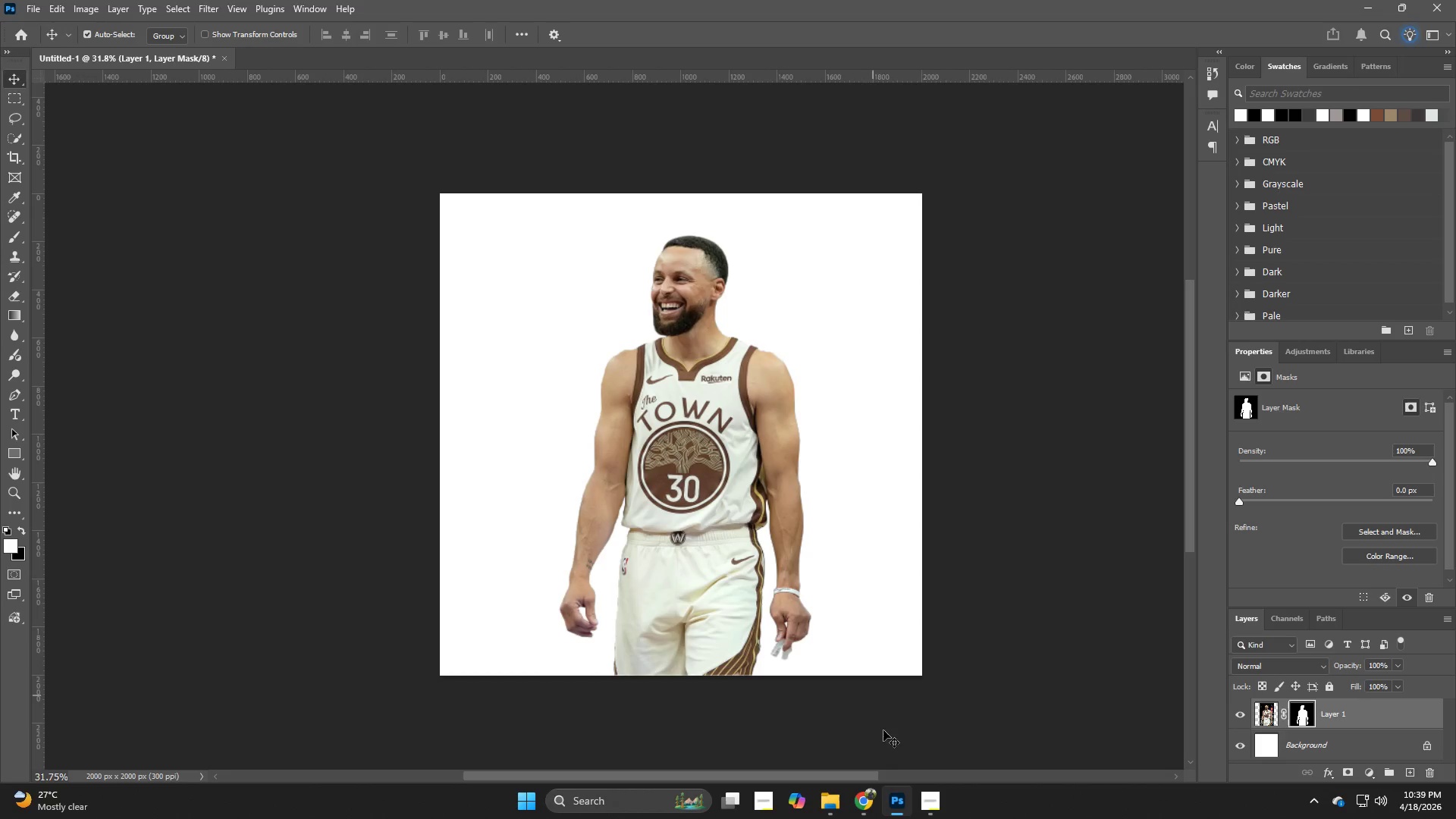 
left_click([930, 804])